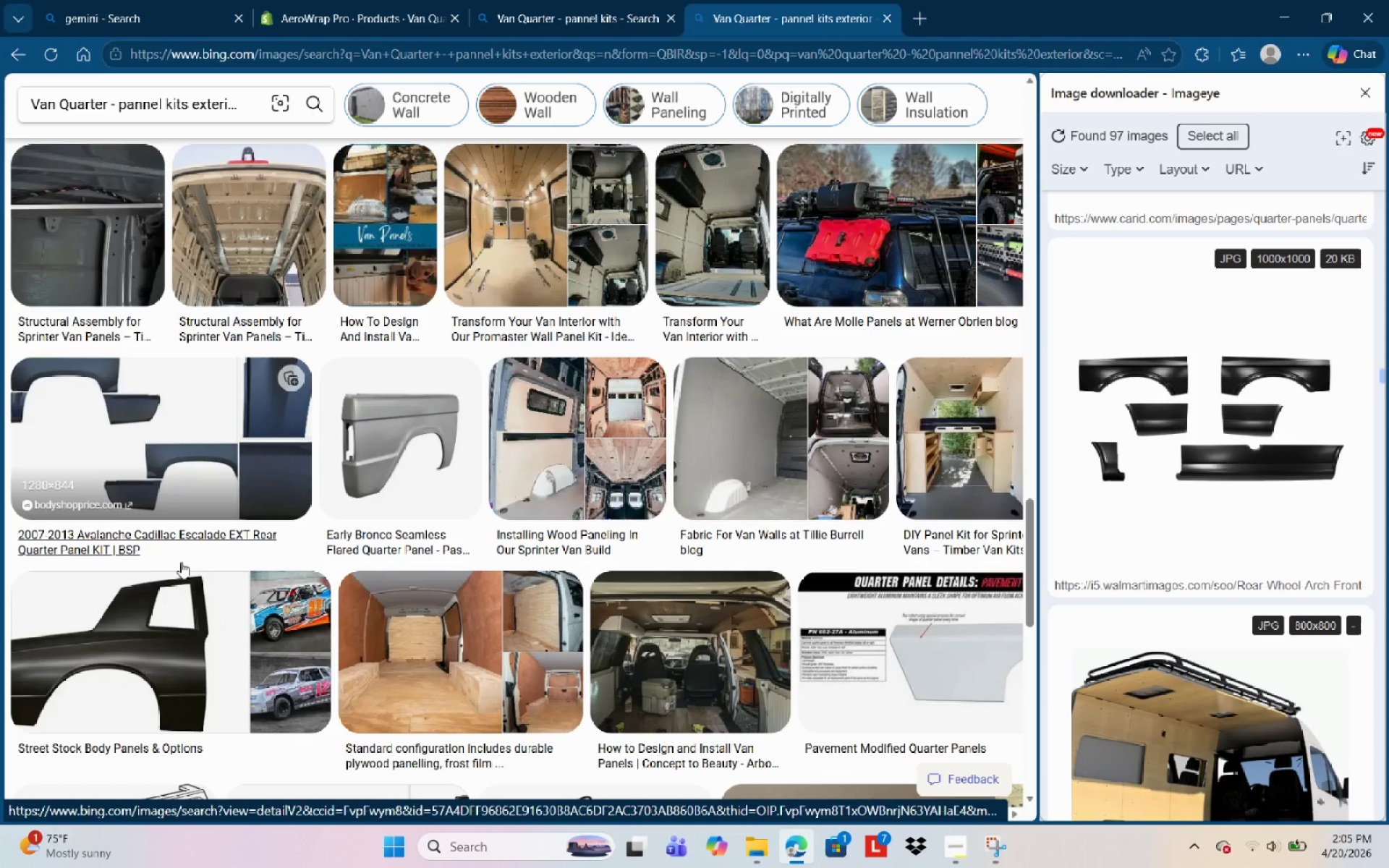 
wait(6.64)
 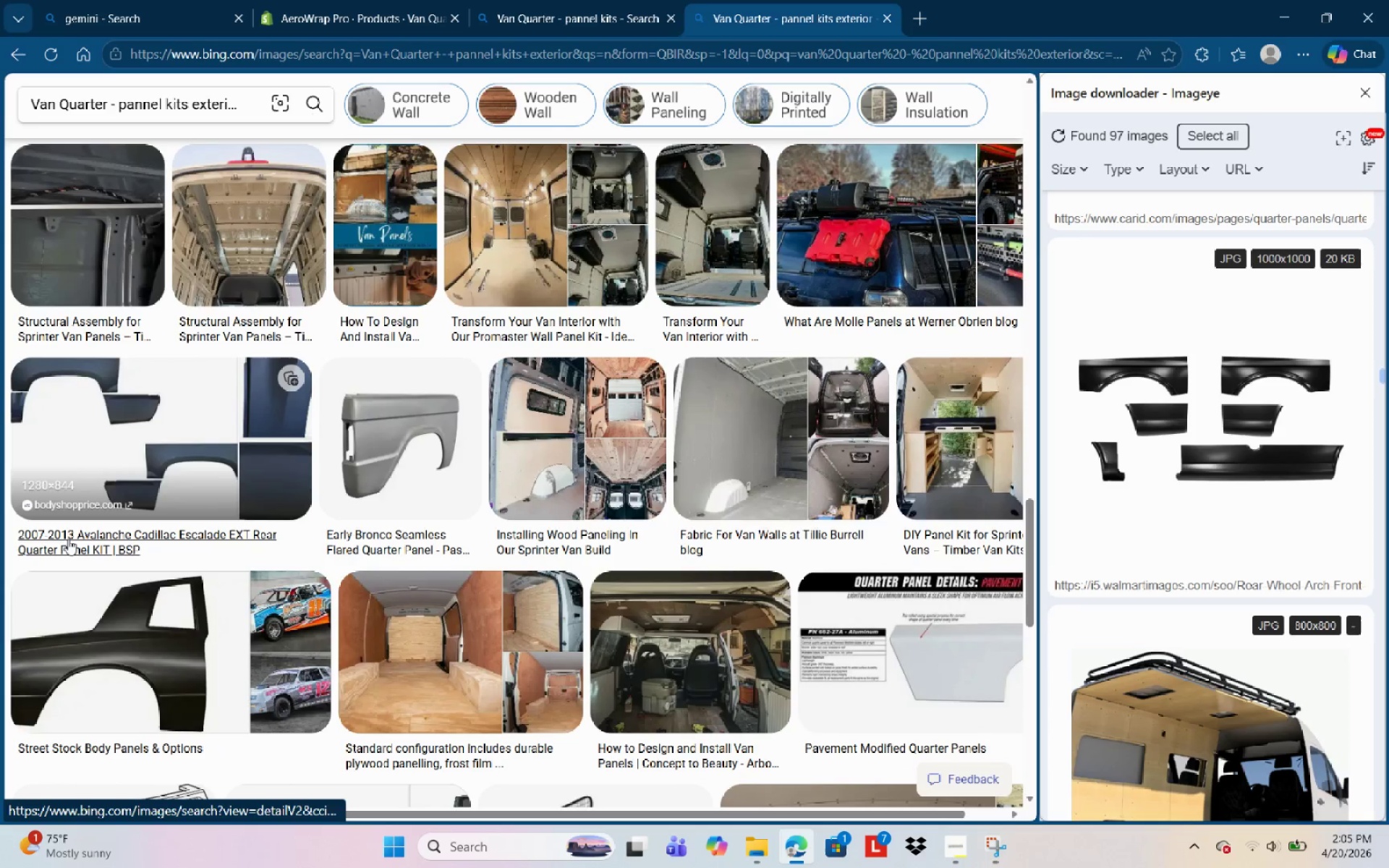 
scroll: coordinate [1241, 518], scroll_direction: down, amount: 26.0
 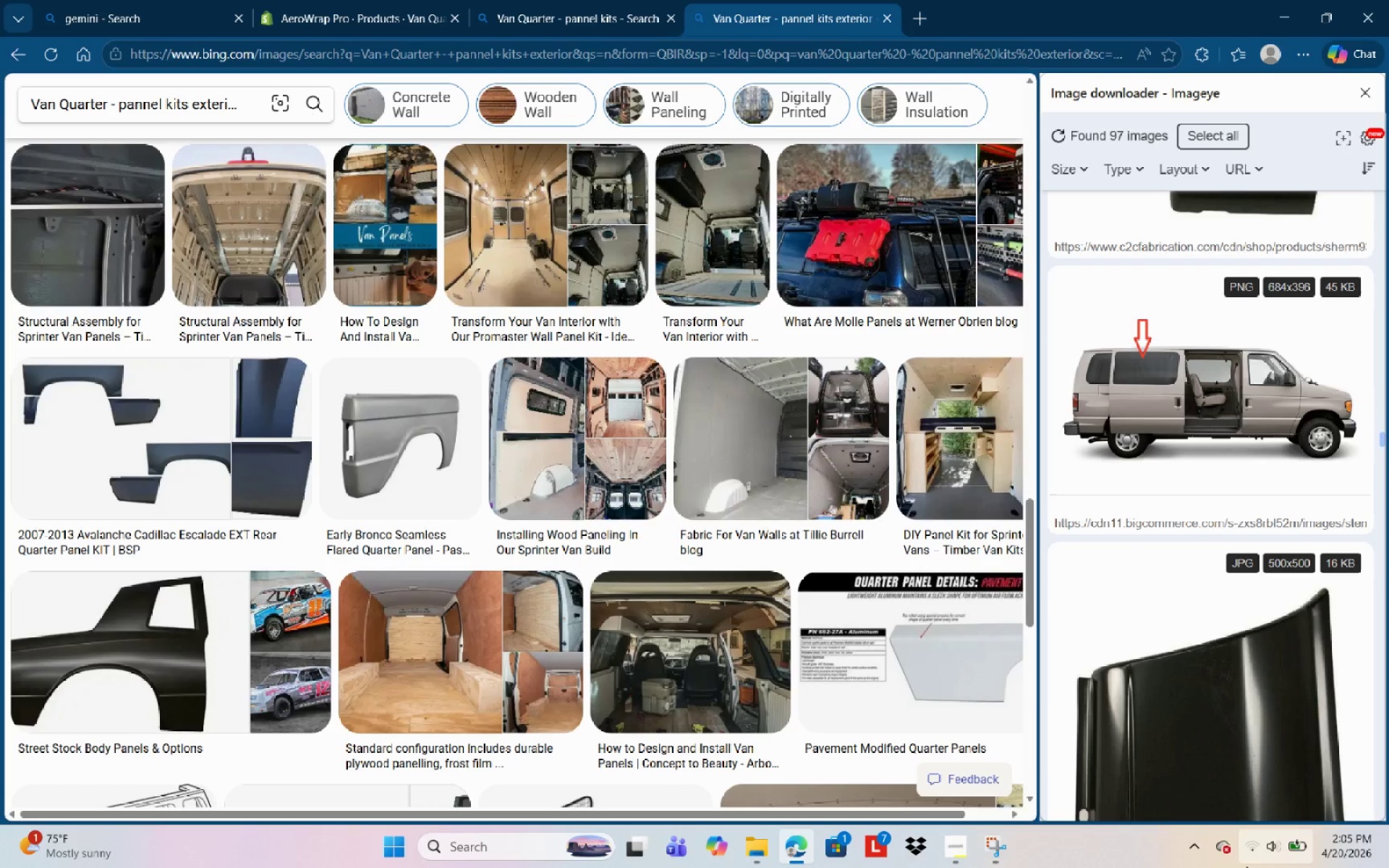 
wait(22.65)
 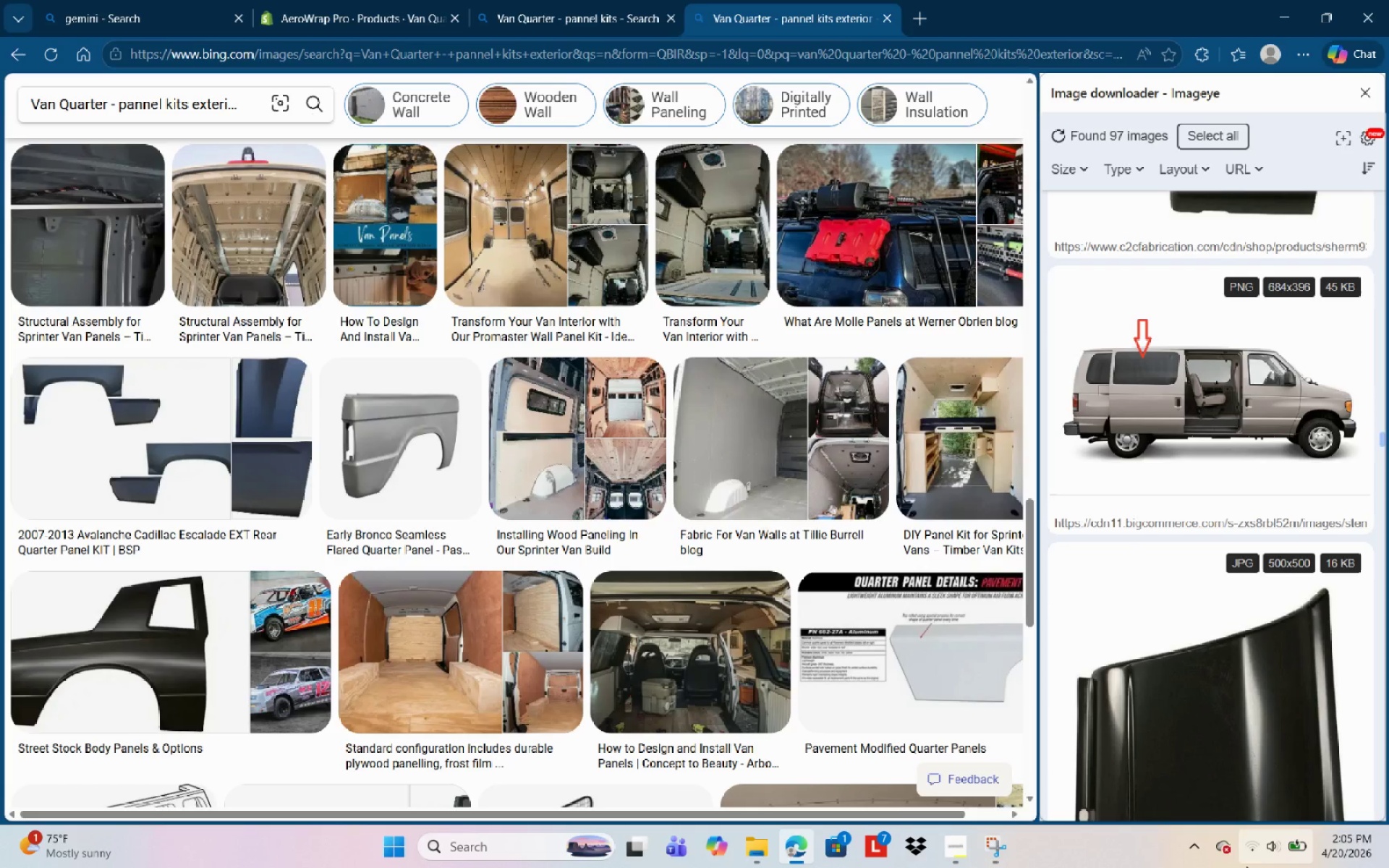 
left_click([959, 856])